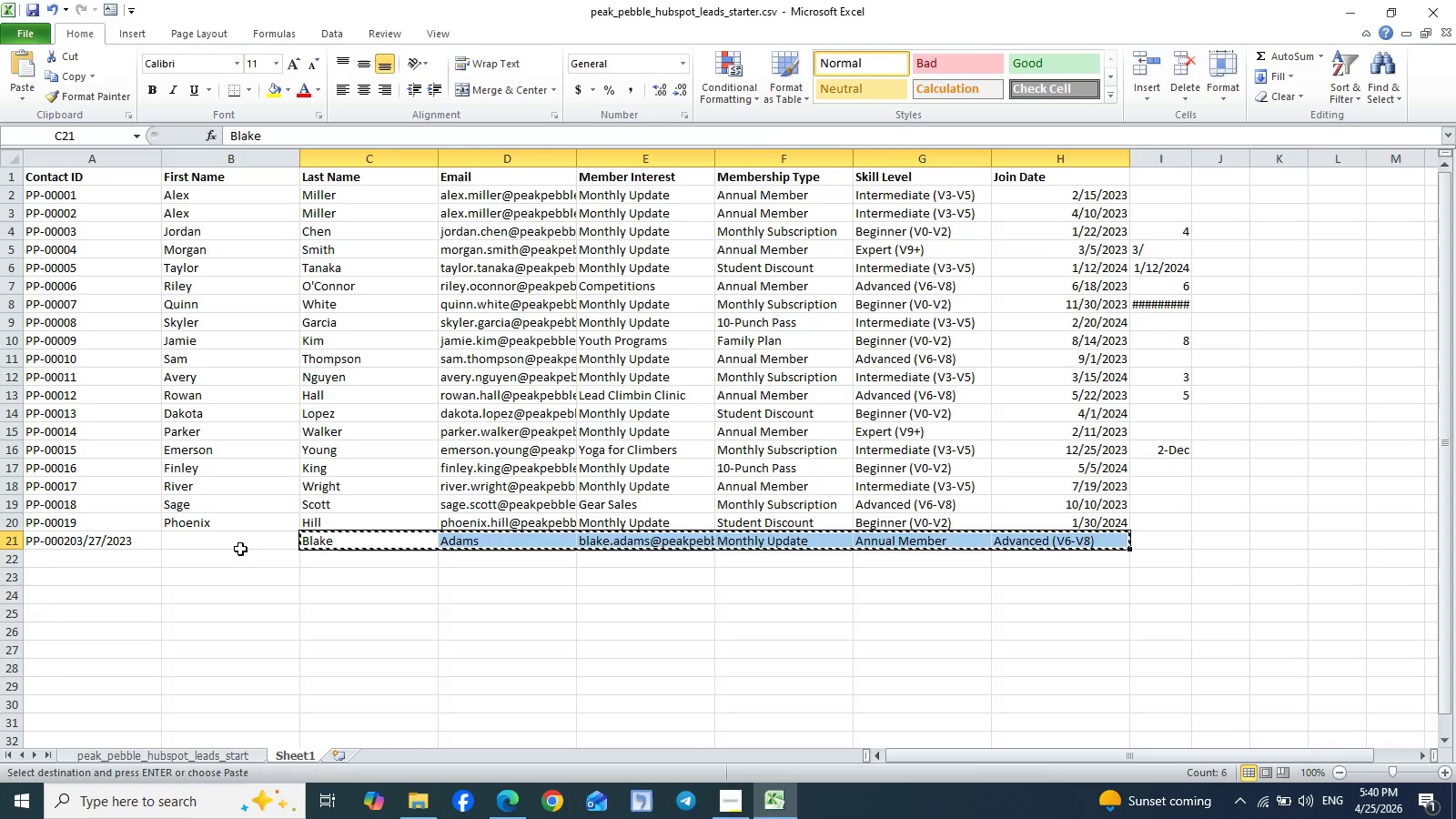 
left_click([227, 544])
 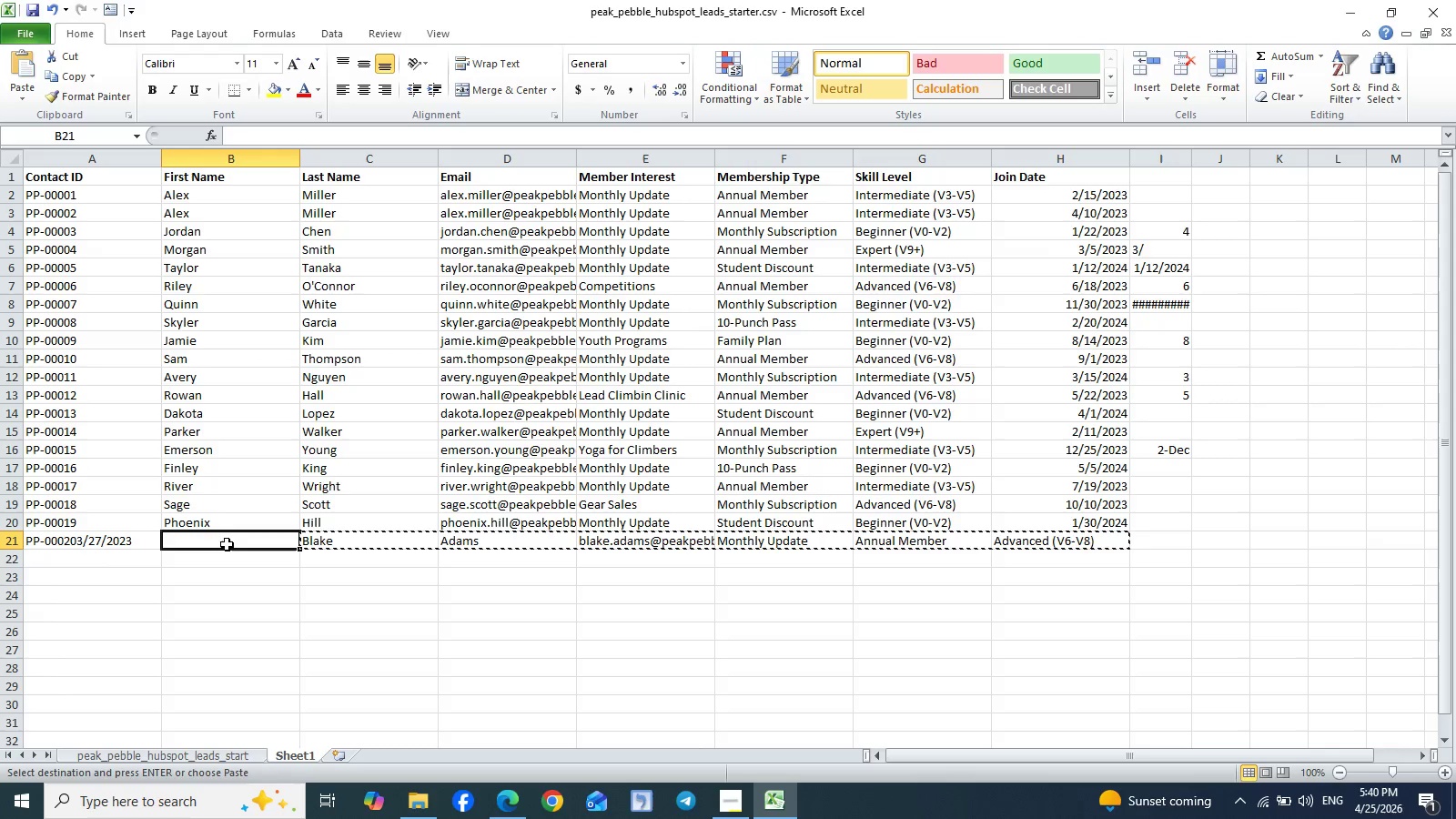 
key(Control+V)
 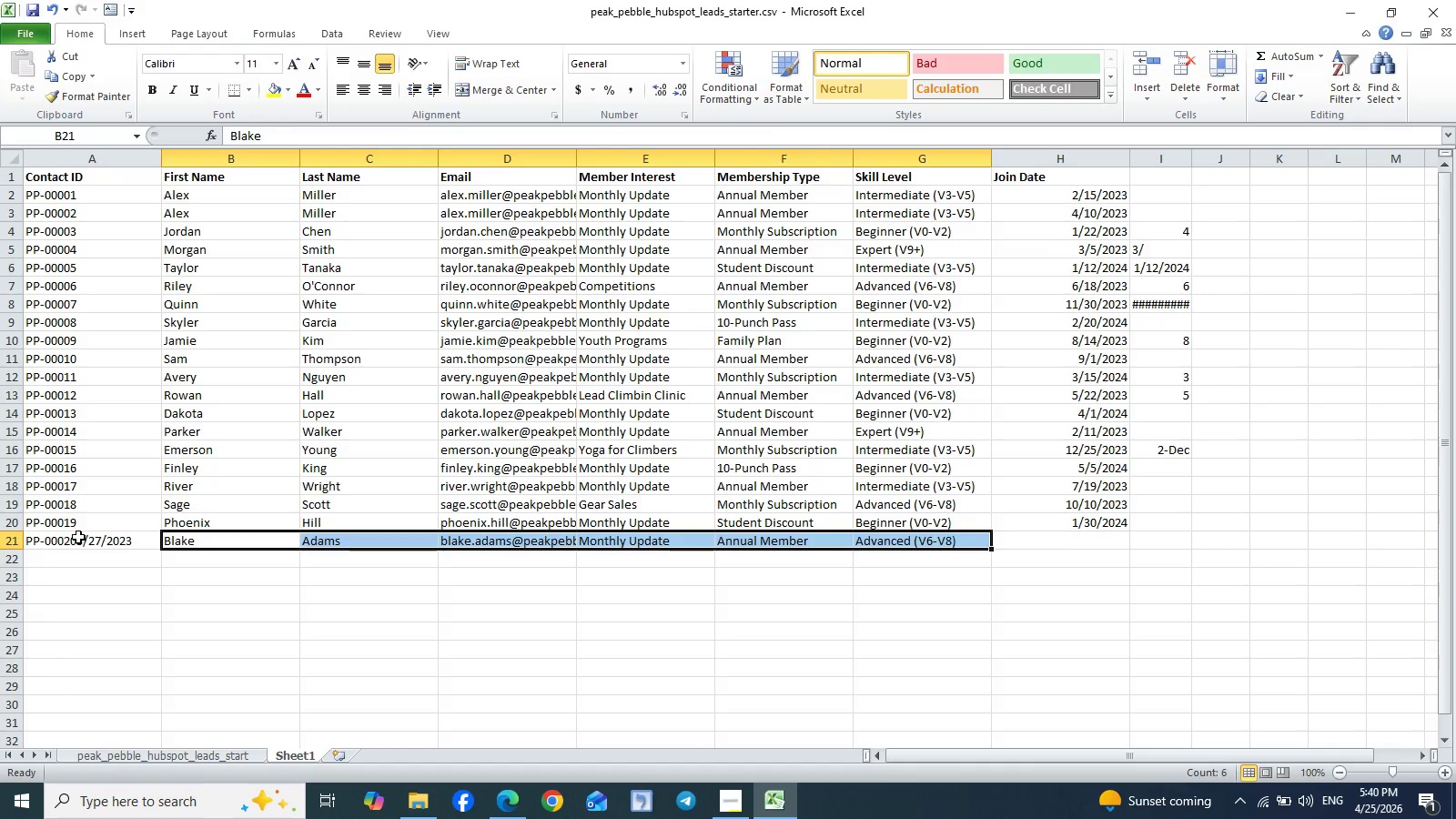 
double_click([76, 537])
 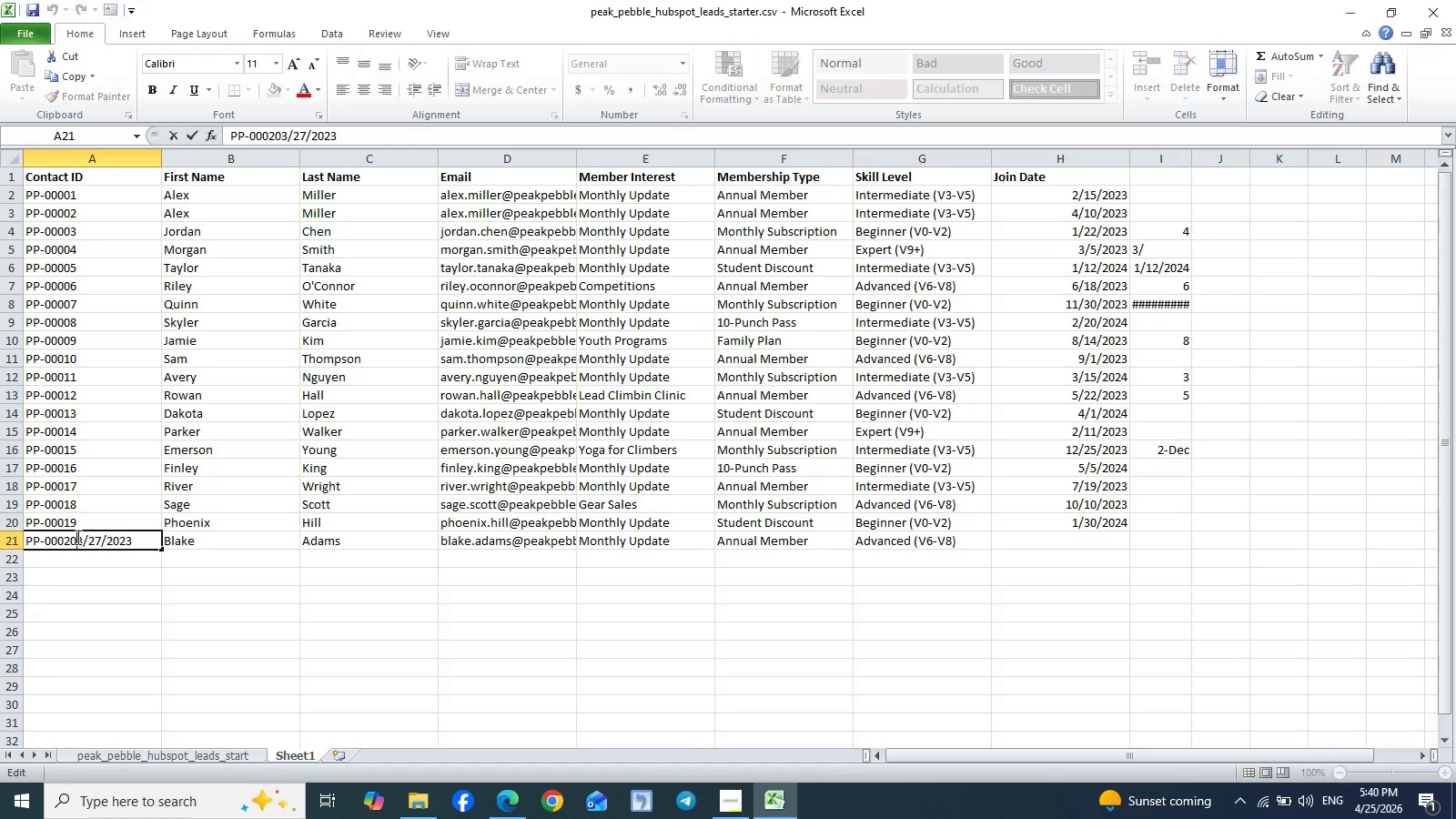 
left_click_drag(start_coordinate=[76, 537], to_coordinate=[211, 556])
 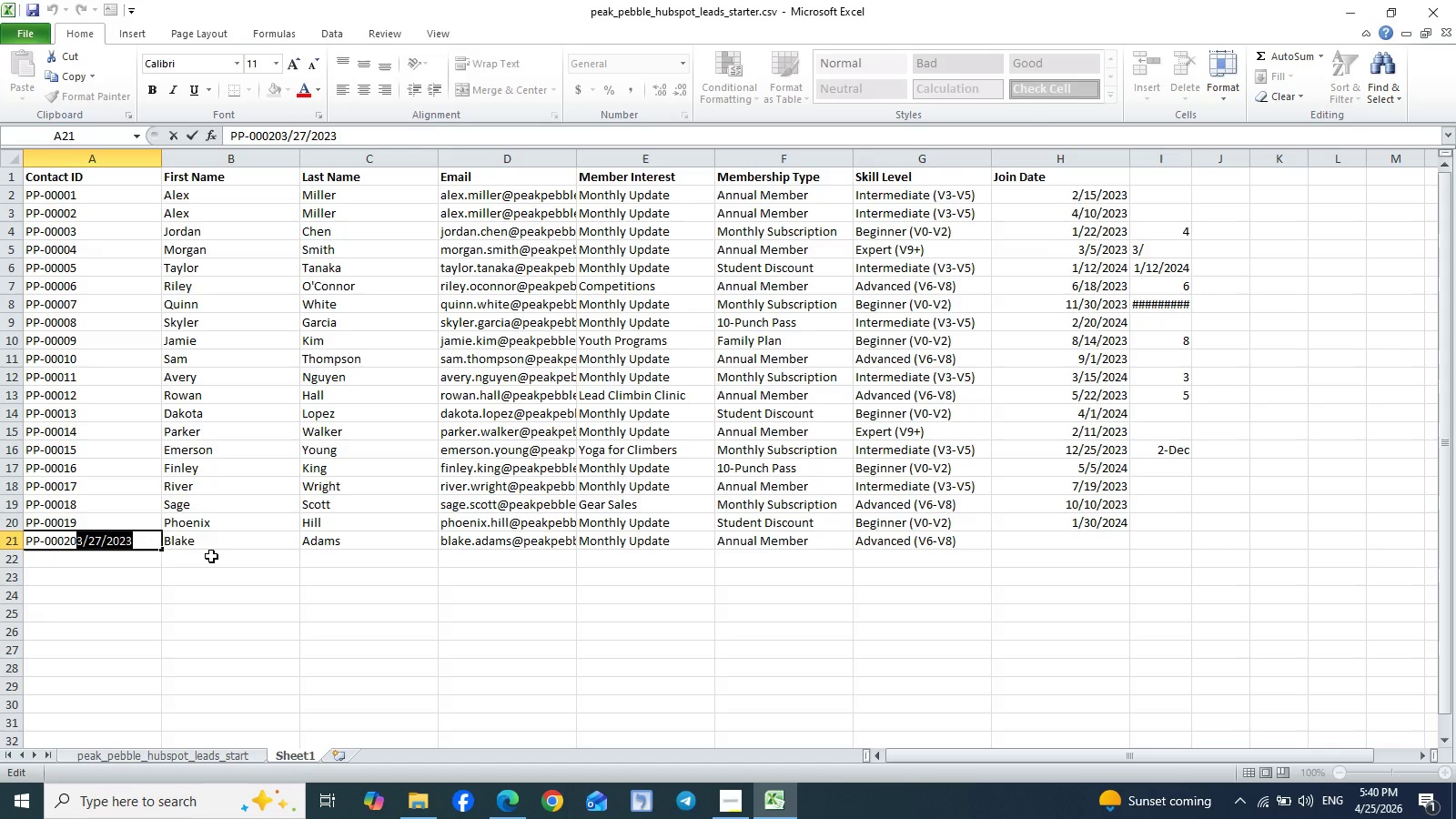 
key(Control+X)
 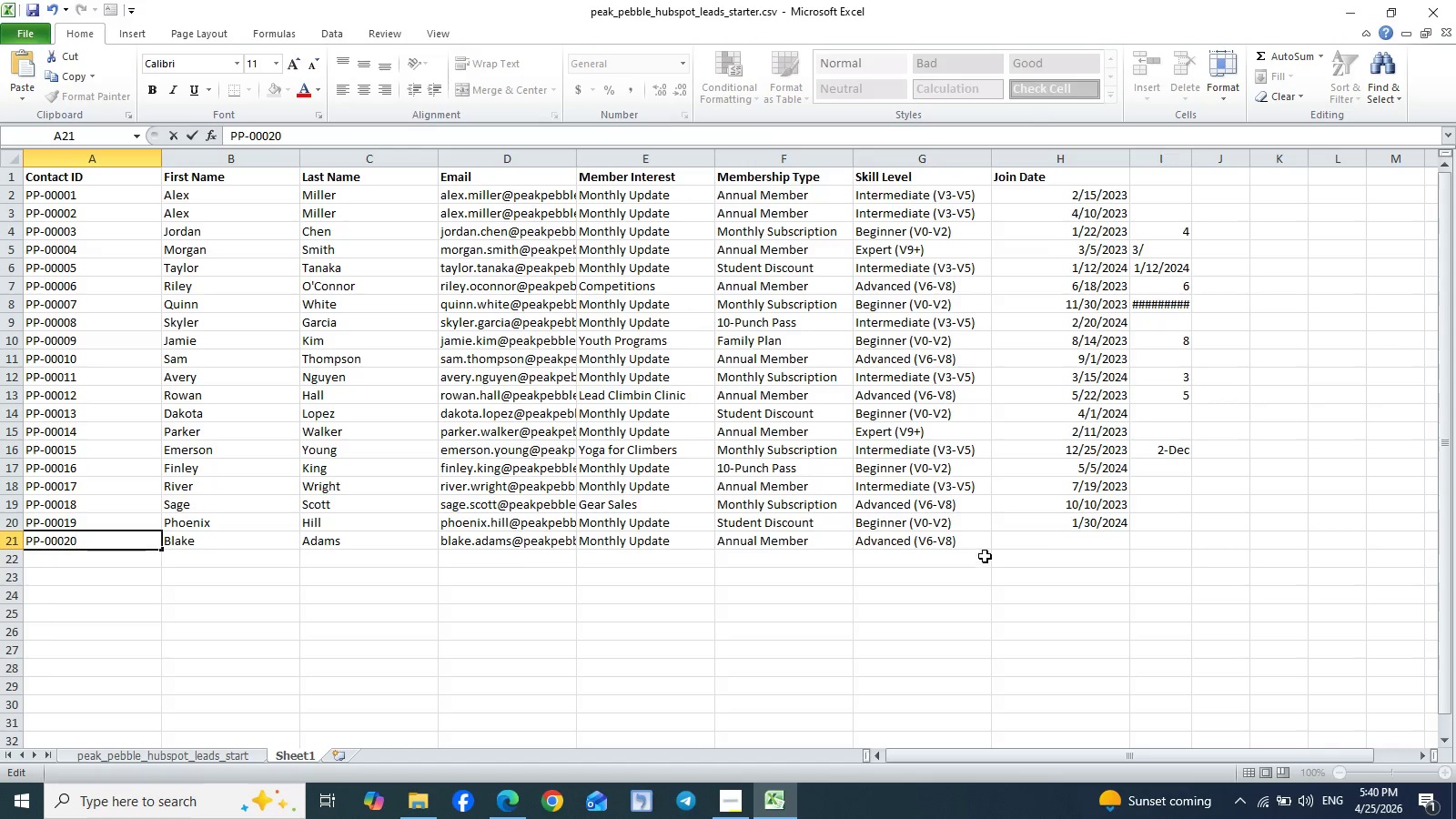 
left_click([1022, 542])
 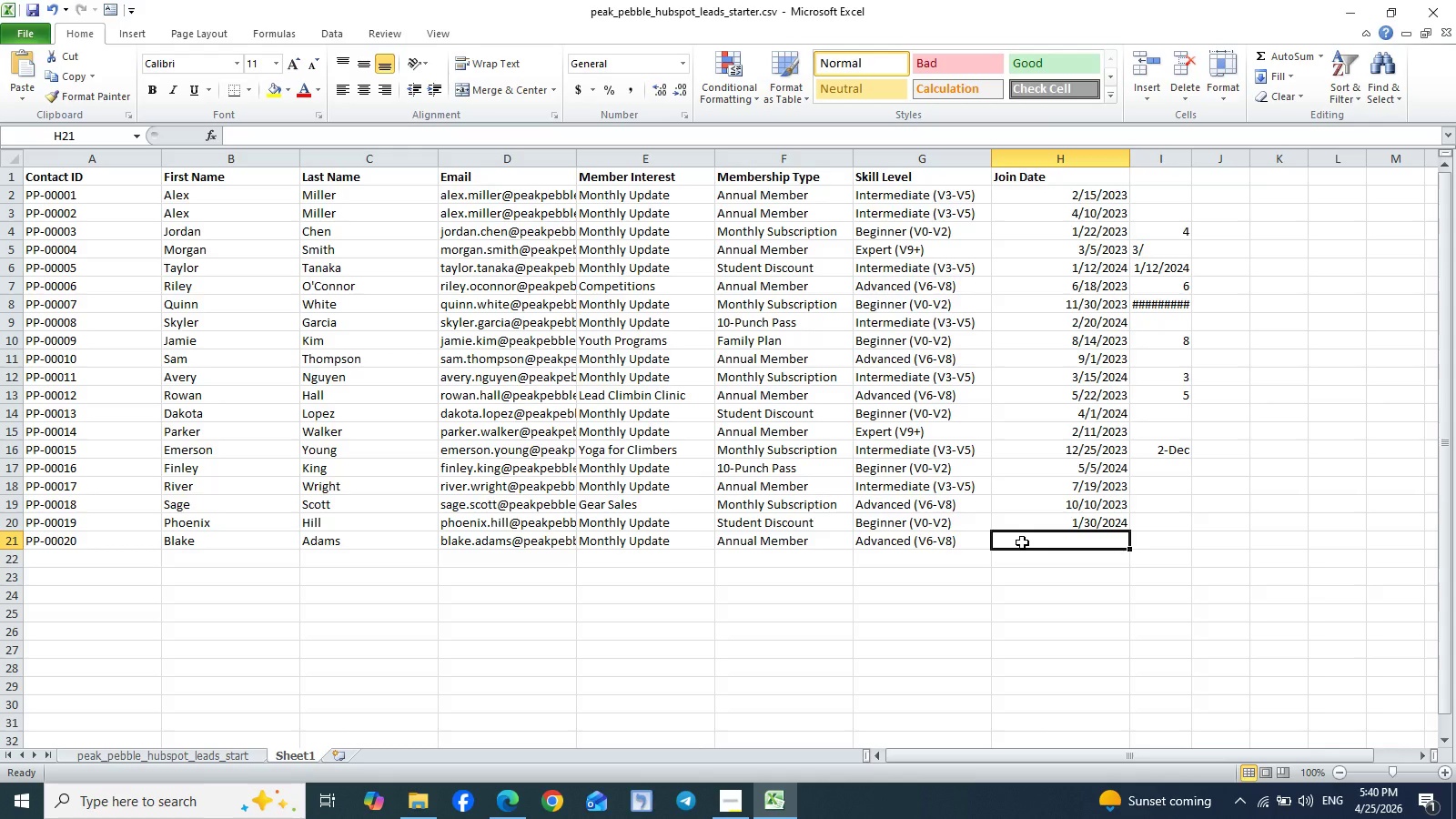 
key(Control+V)
 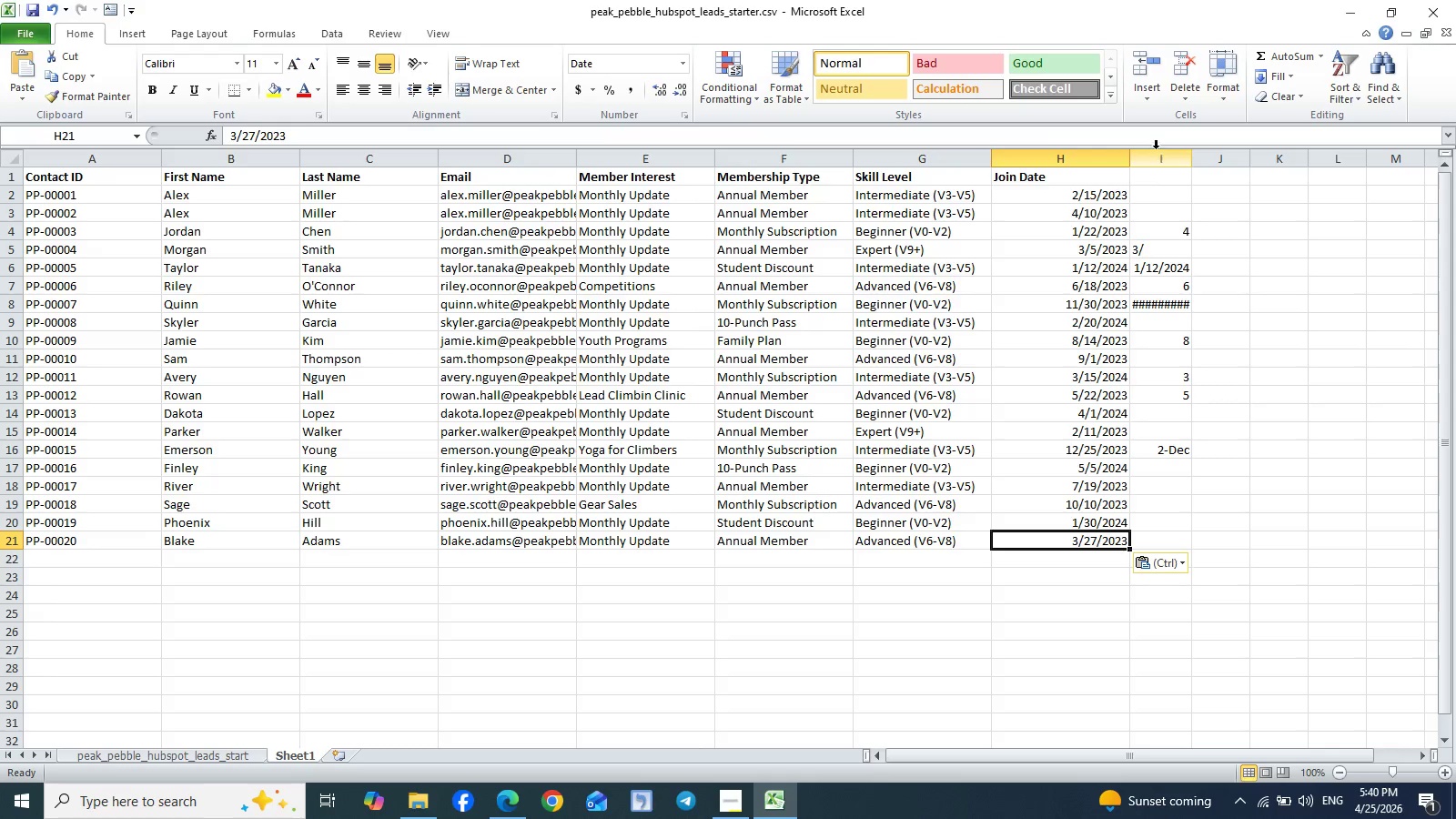 
left_click([1156, 146])
 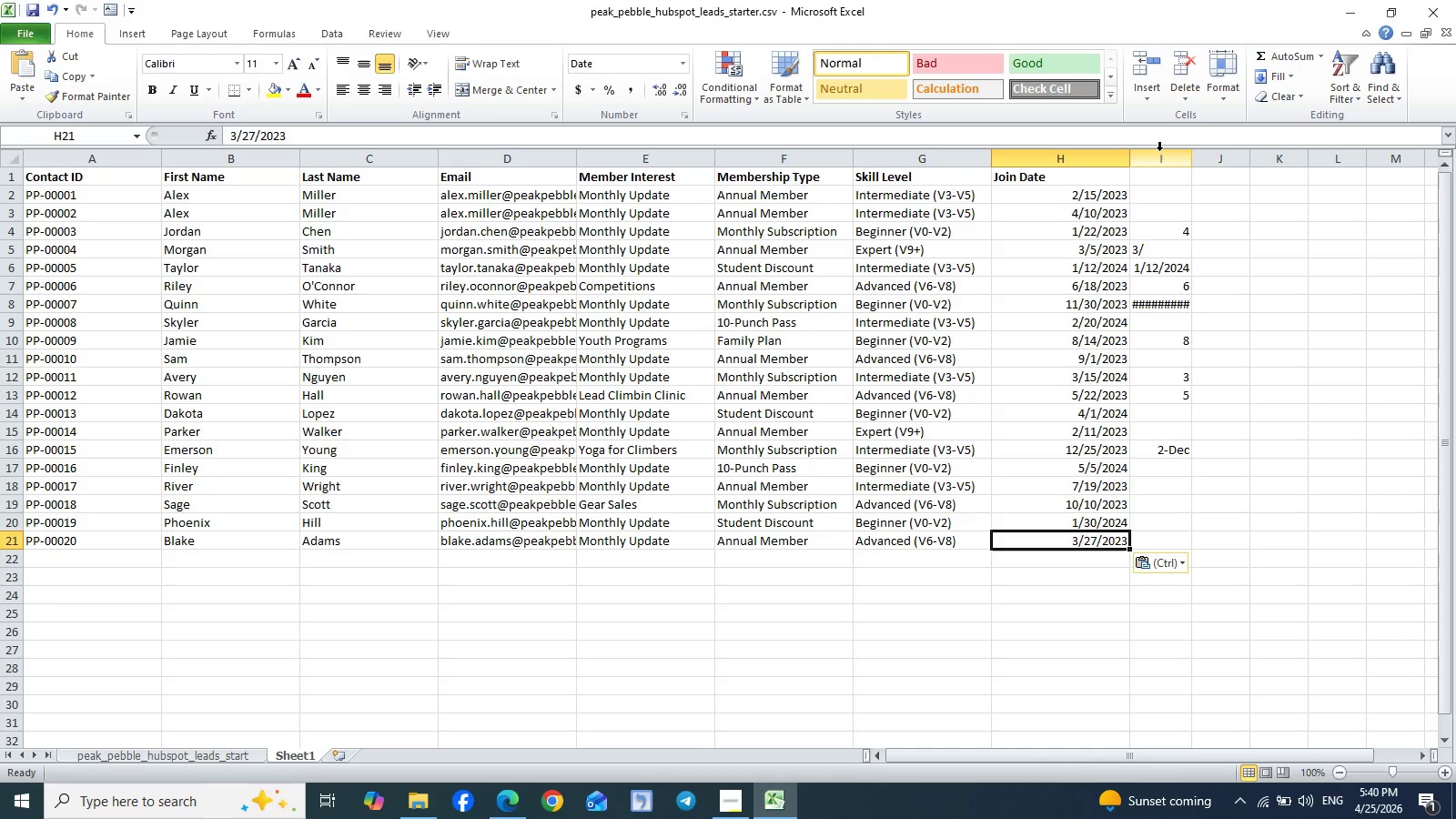 
left_click([1159, 151])
 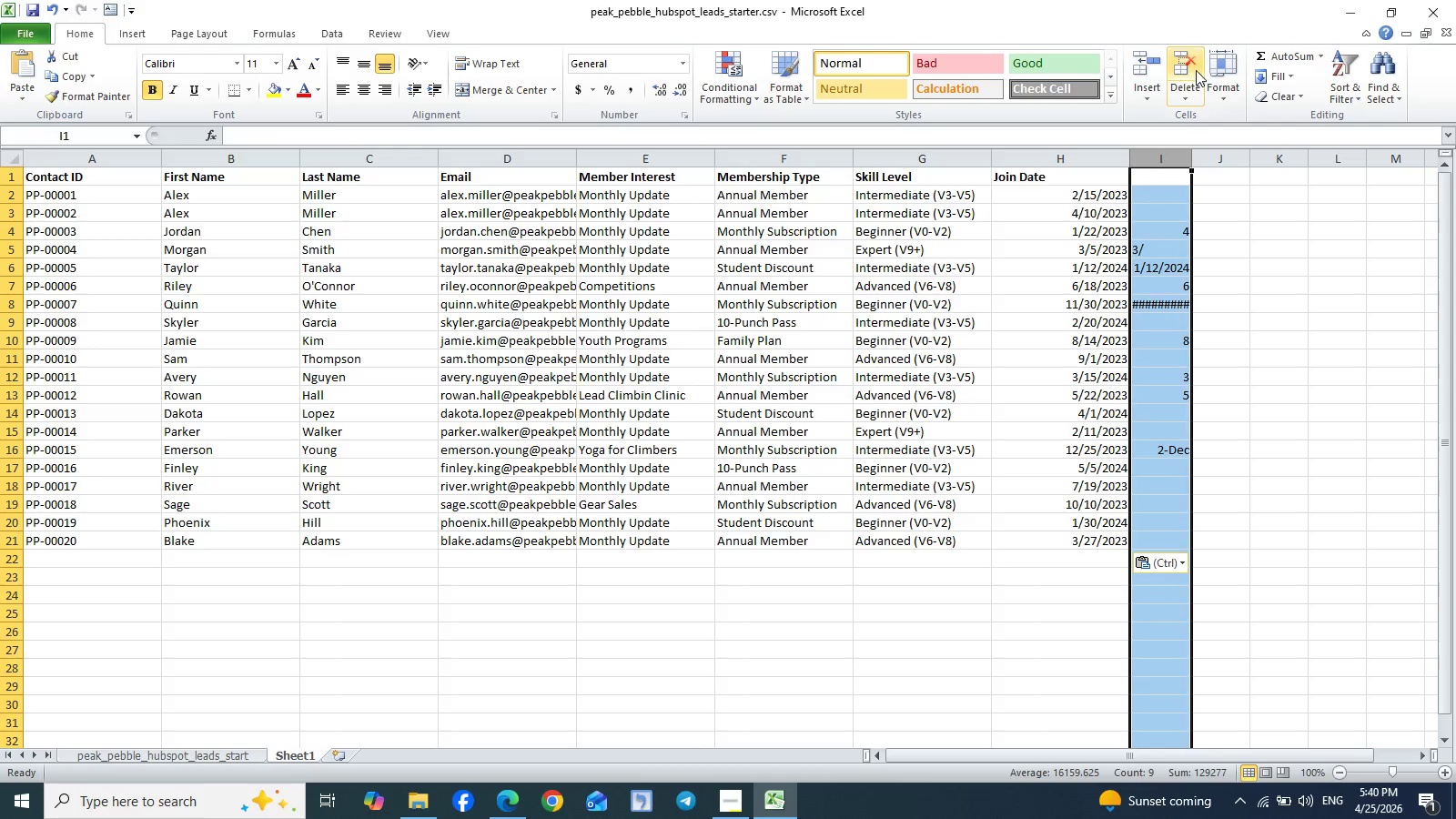 
left_click([1195, 68])
 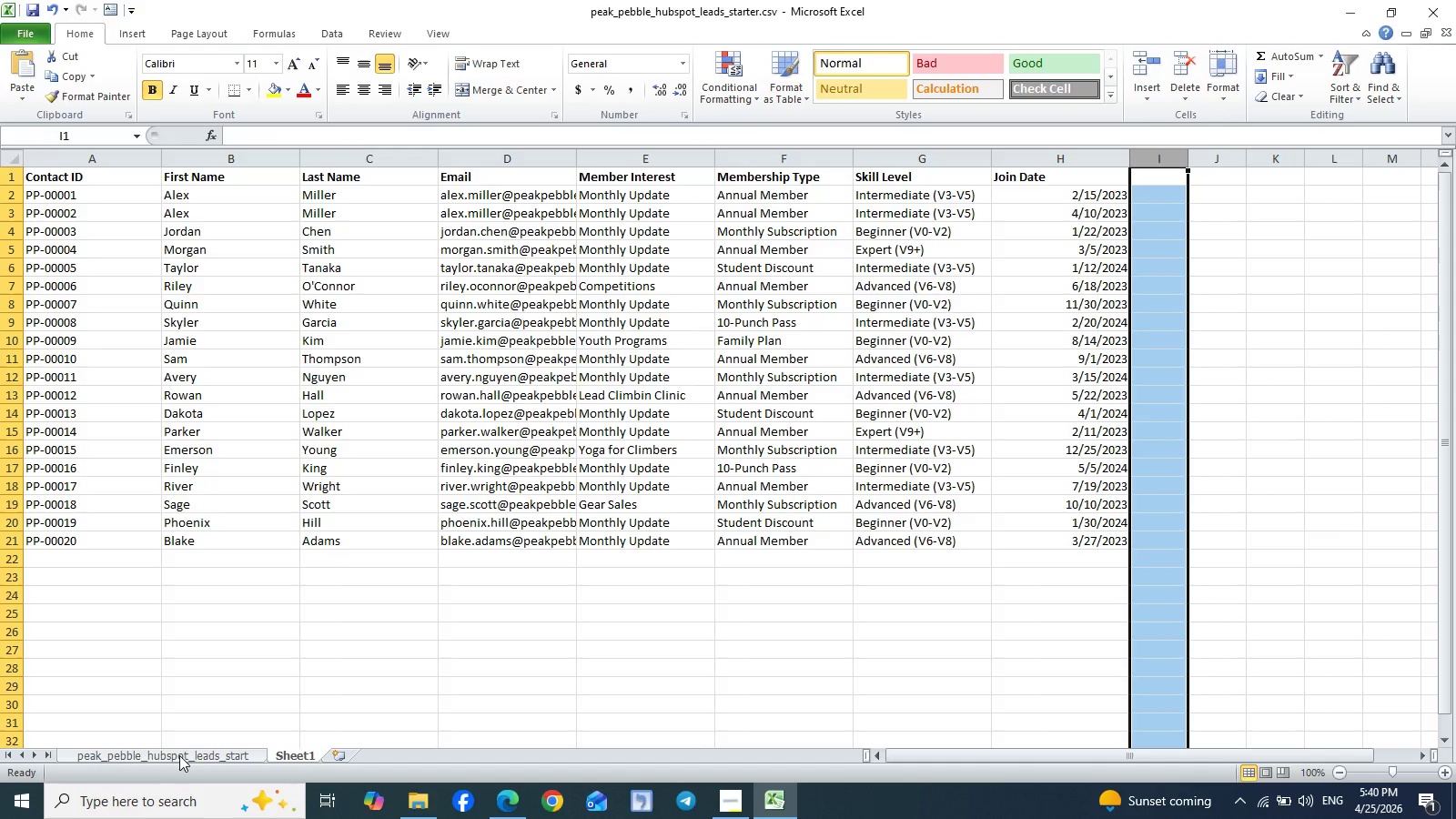 
left_click([198, 756])
 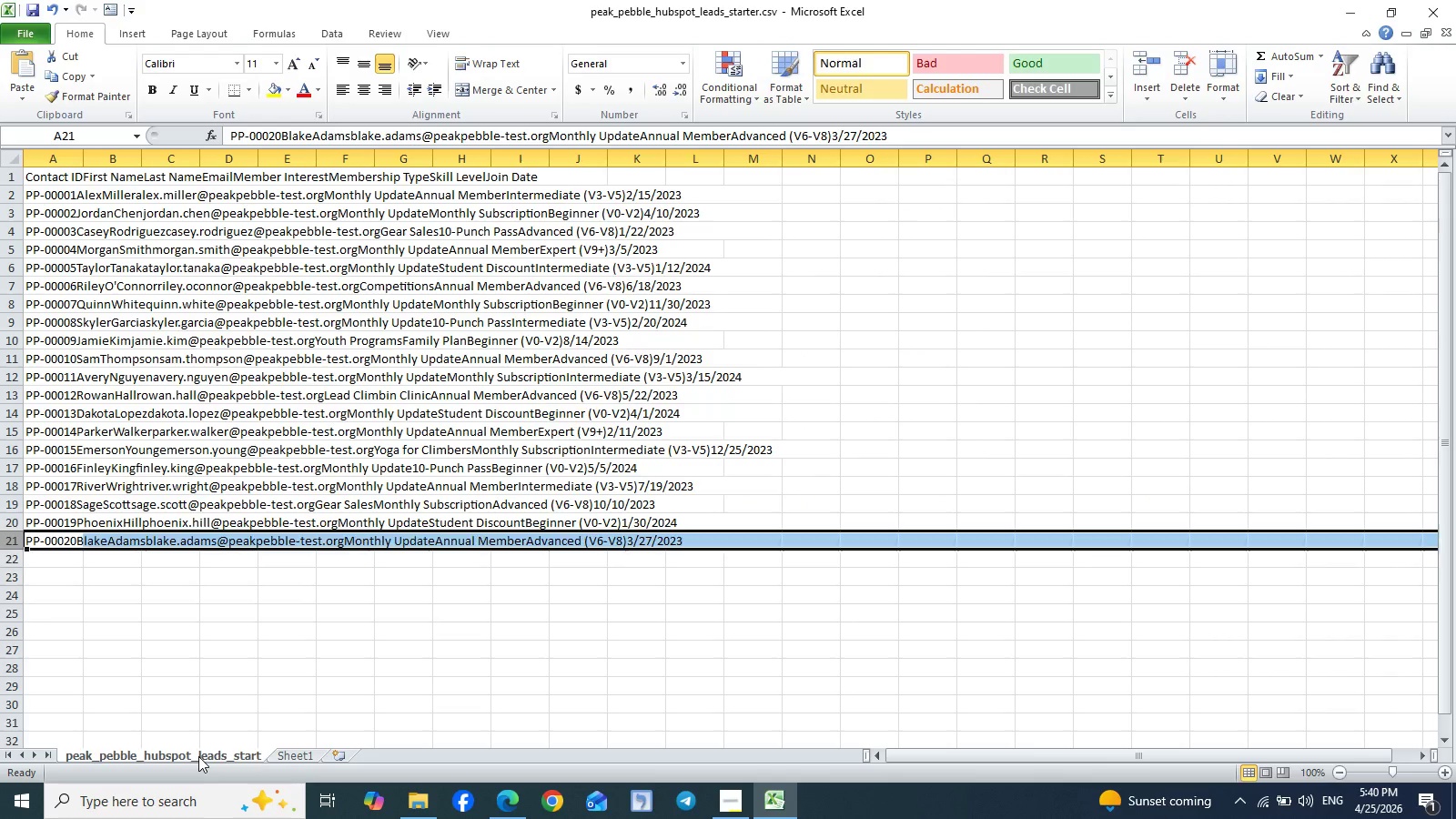 
double_click([198, 756])
 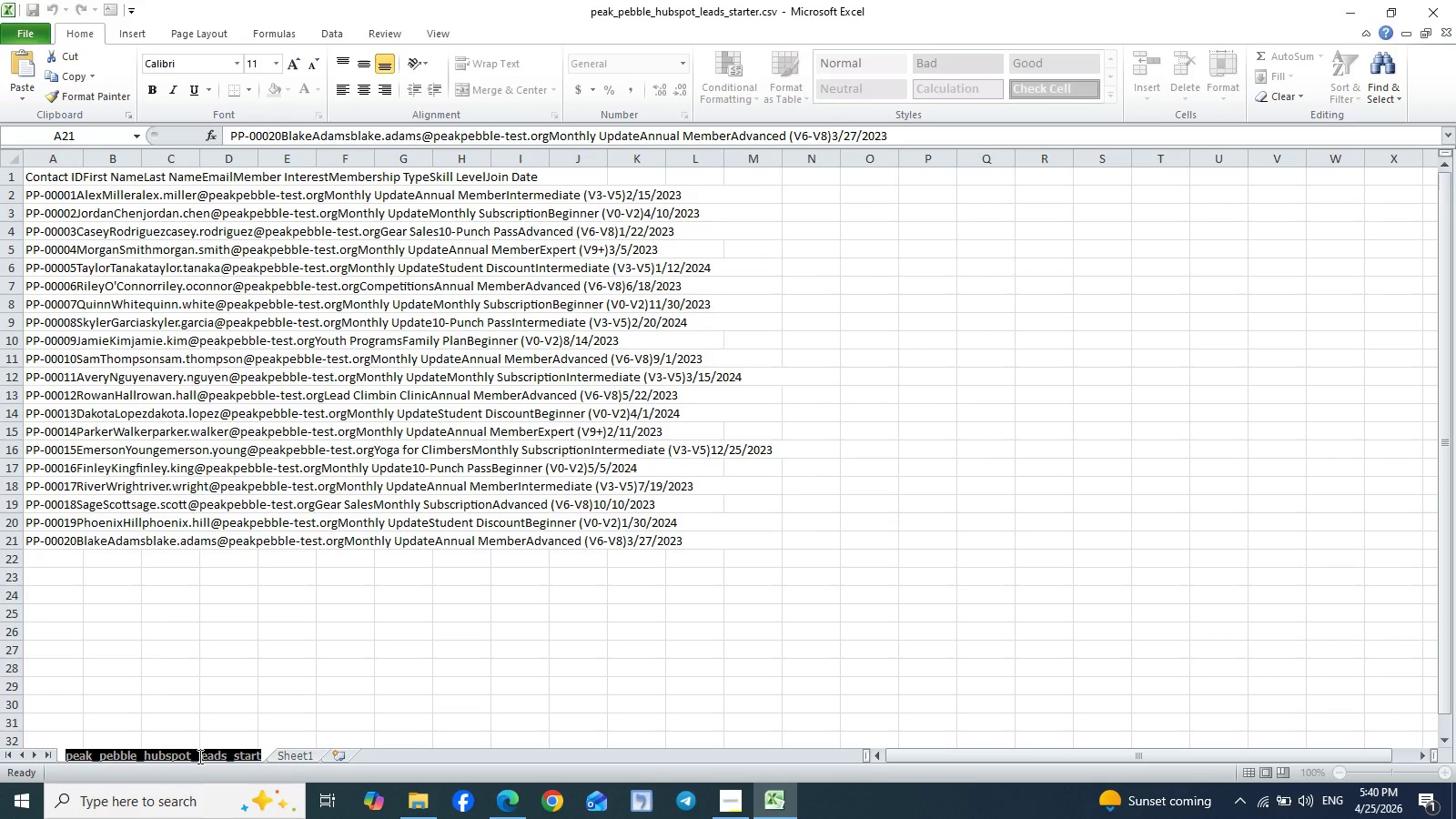 
key(Control+C)
 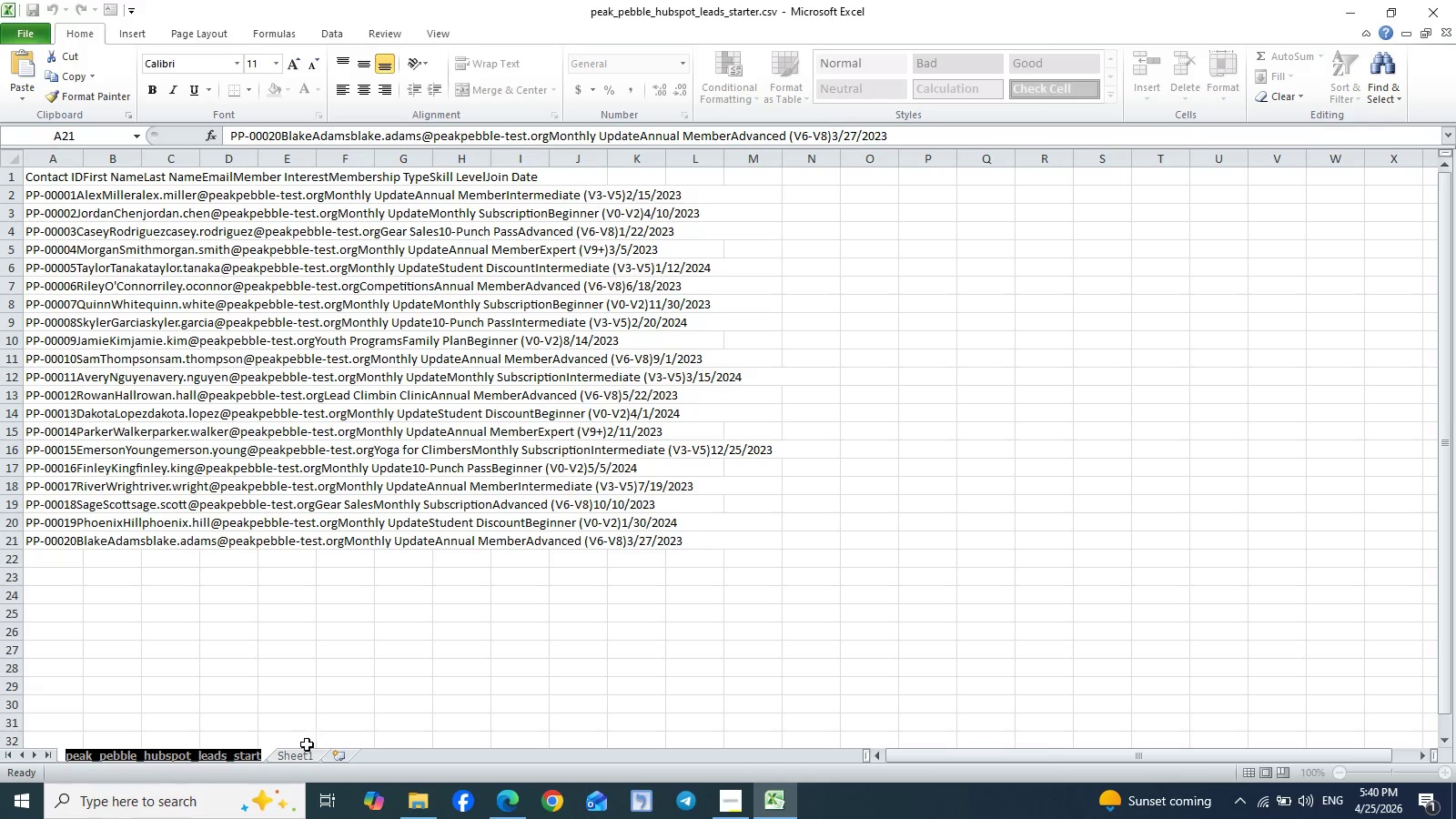 
left_click([304, 760])
 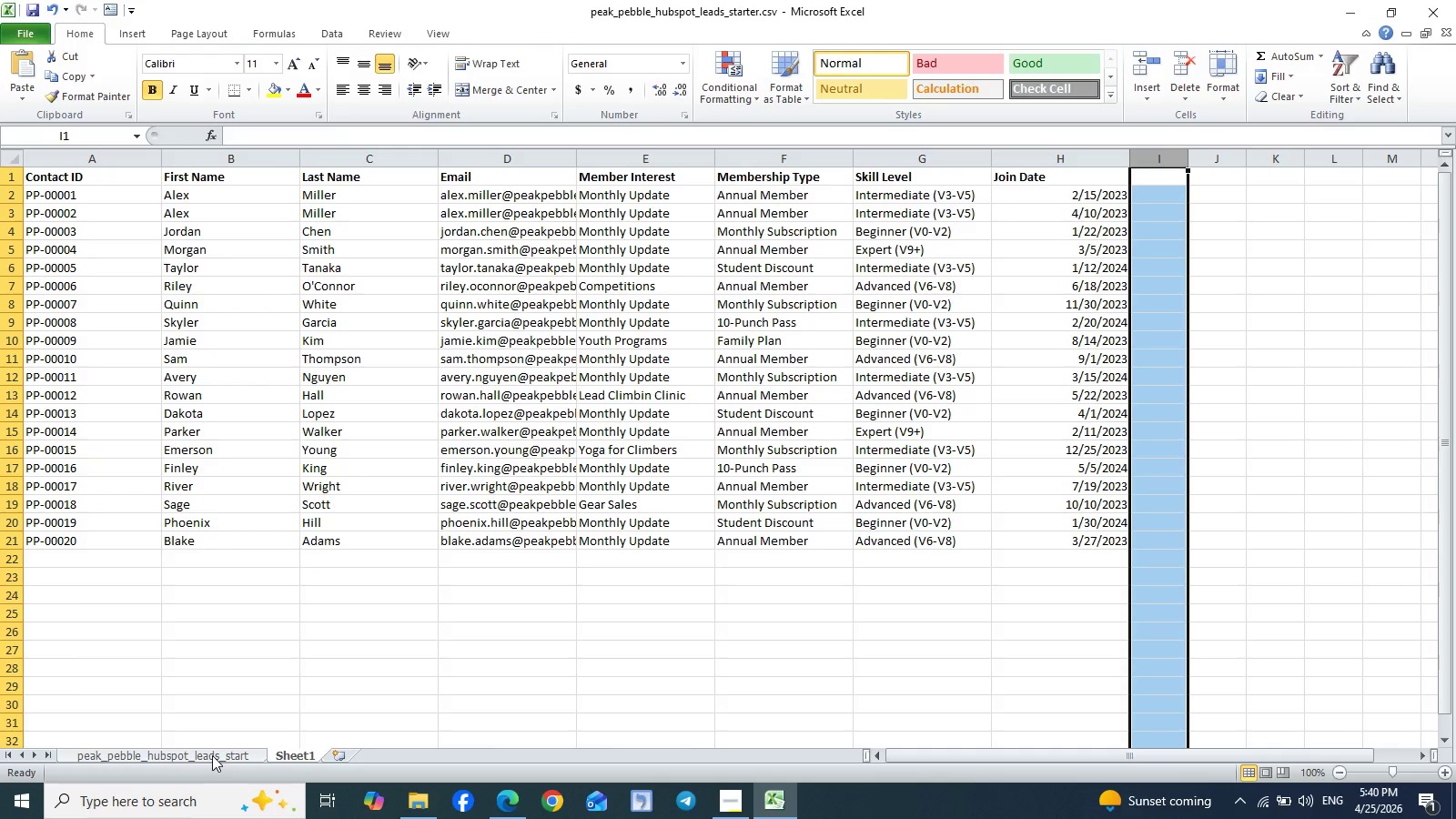 
left_click([212, 755])
 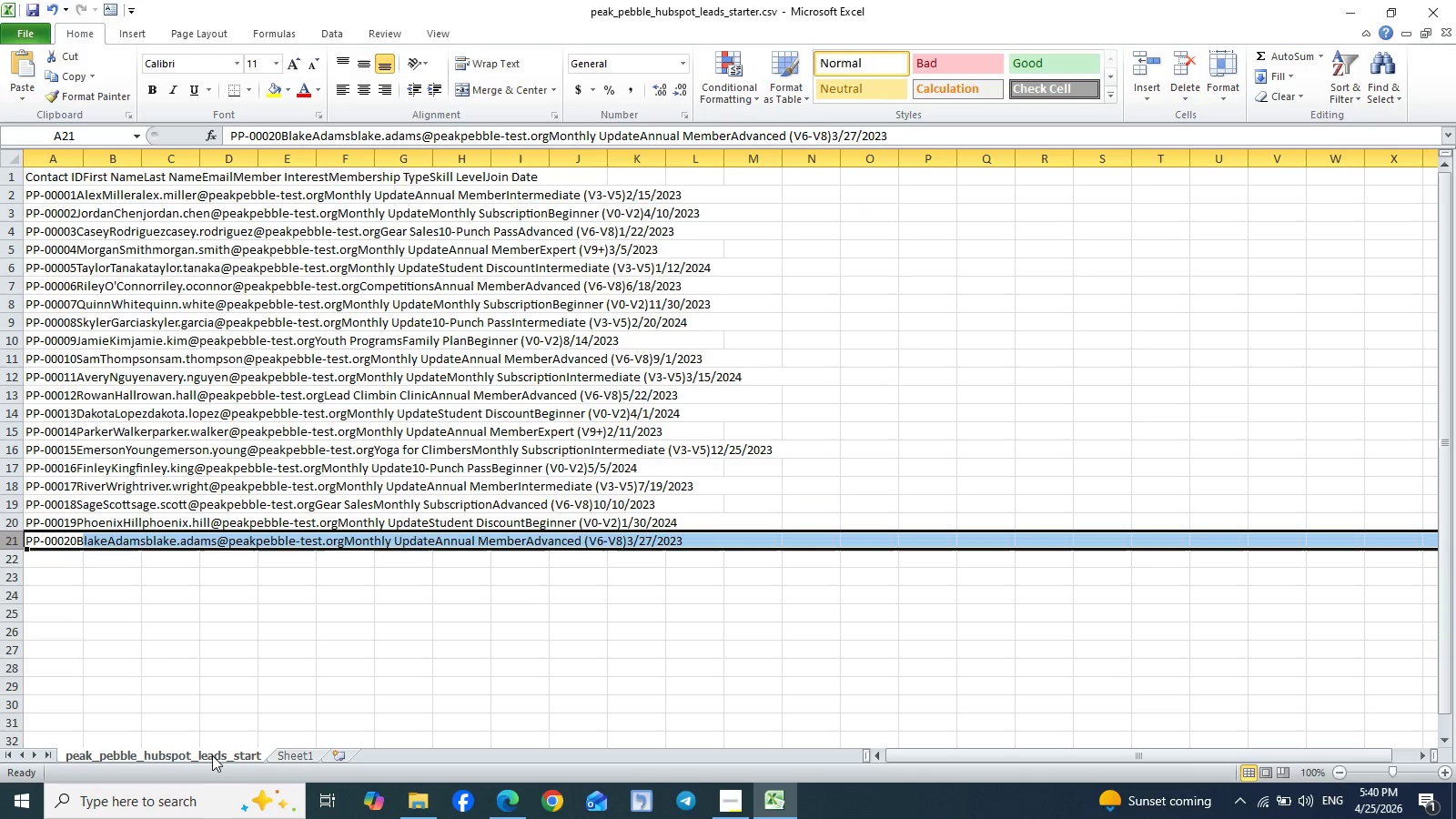 
right_click([212, 755])
 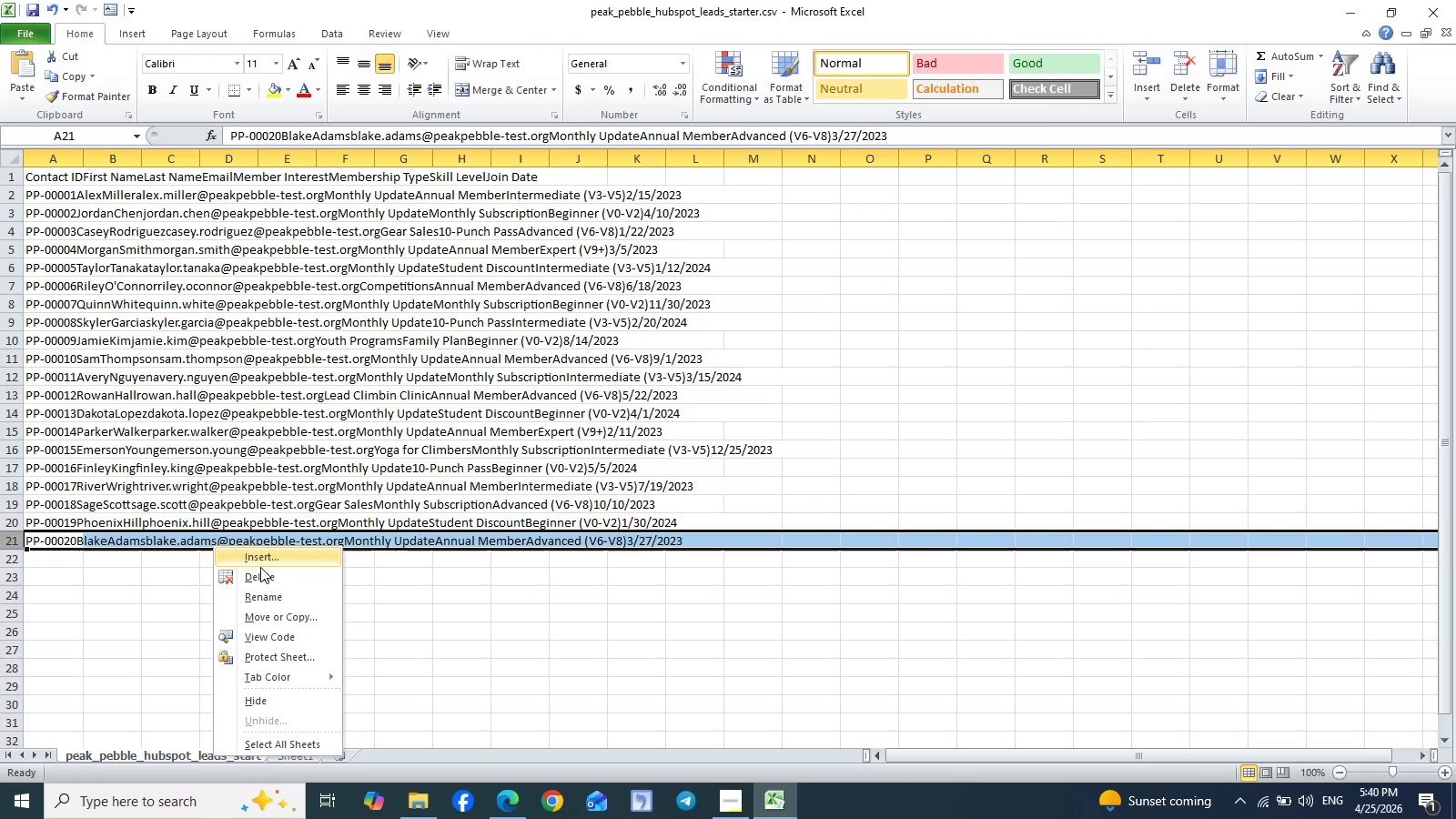 
left_click([261, 579])
 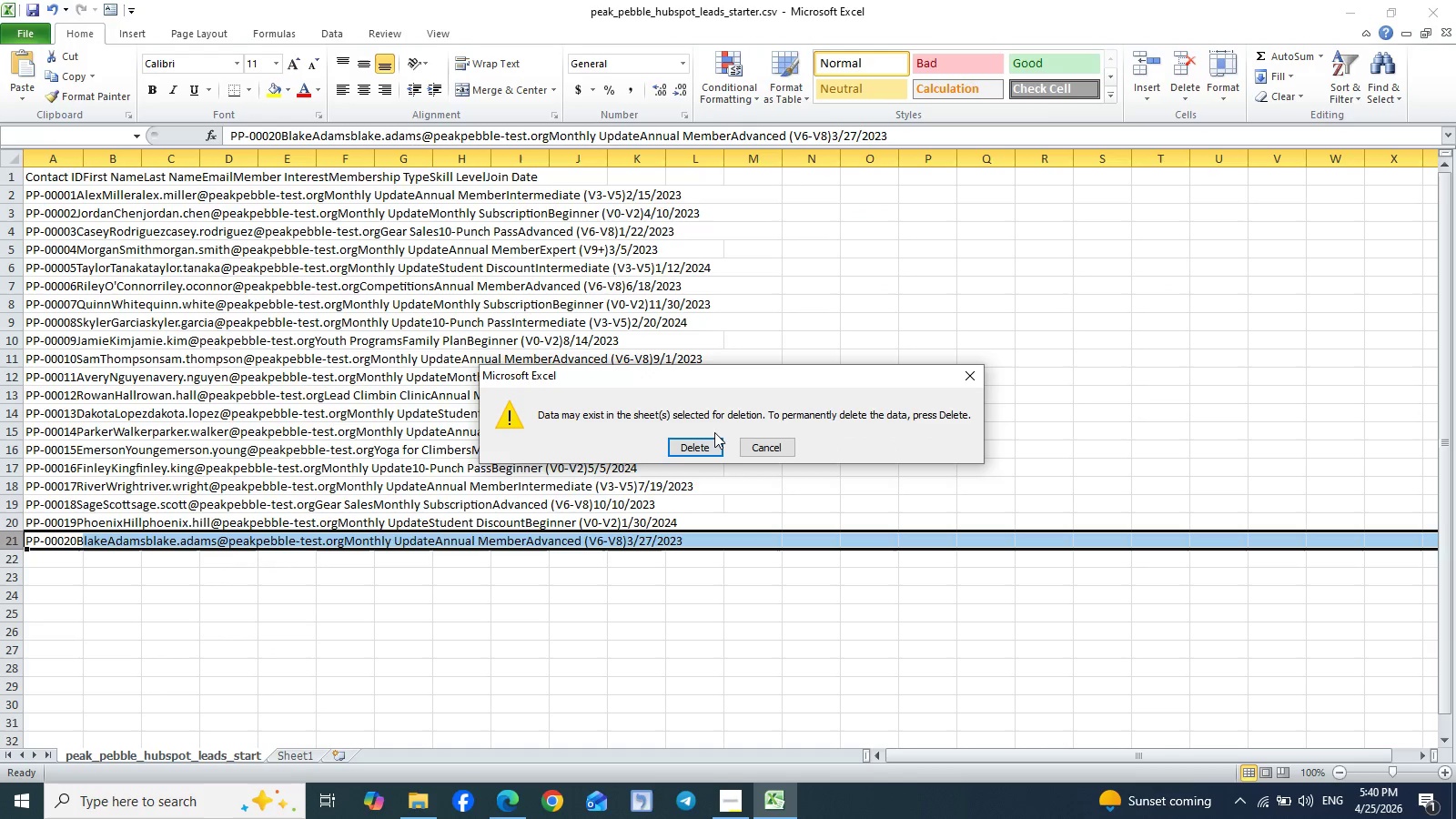 
left_click([700, 442])
 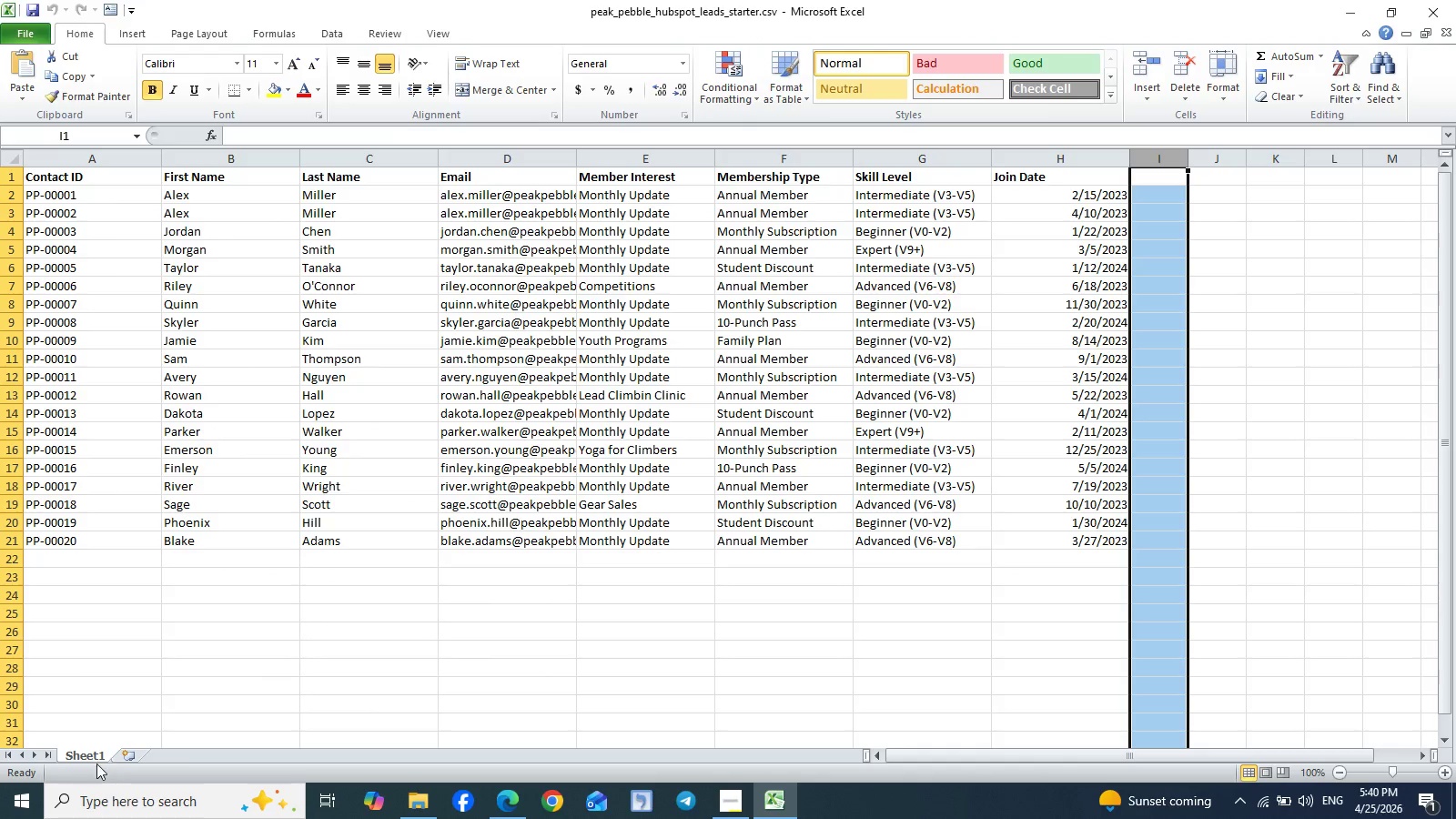 
double_click([90, 754])
 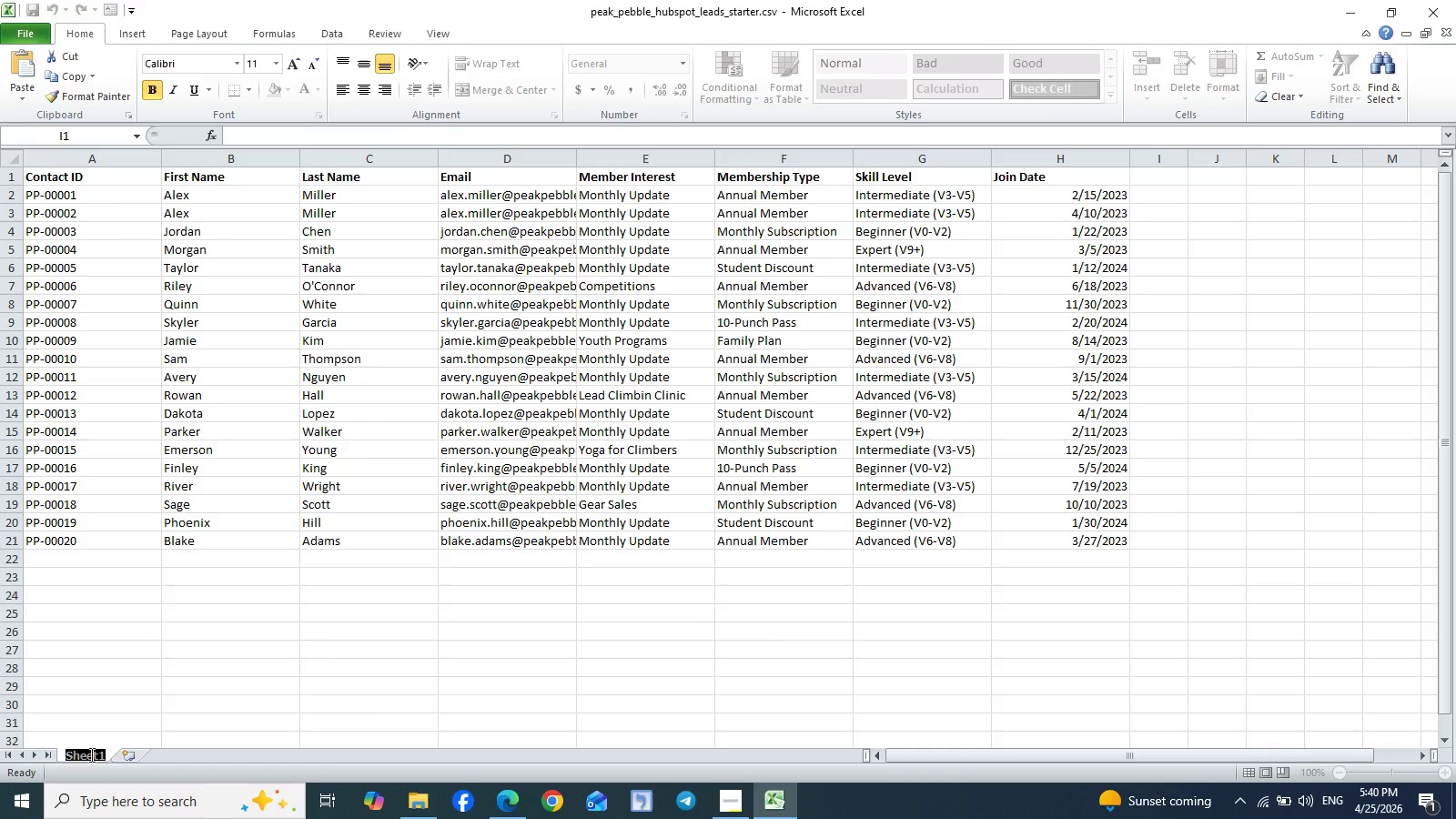 
key(Control+V)
 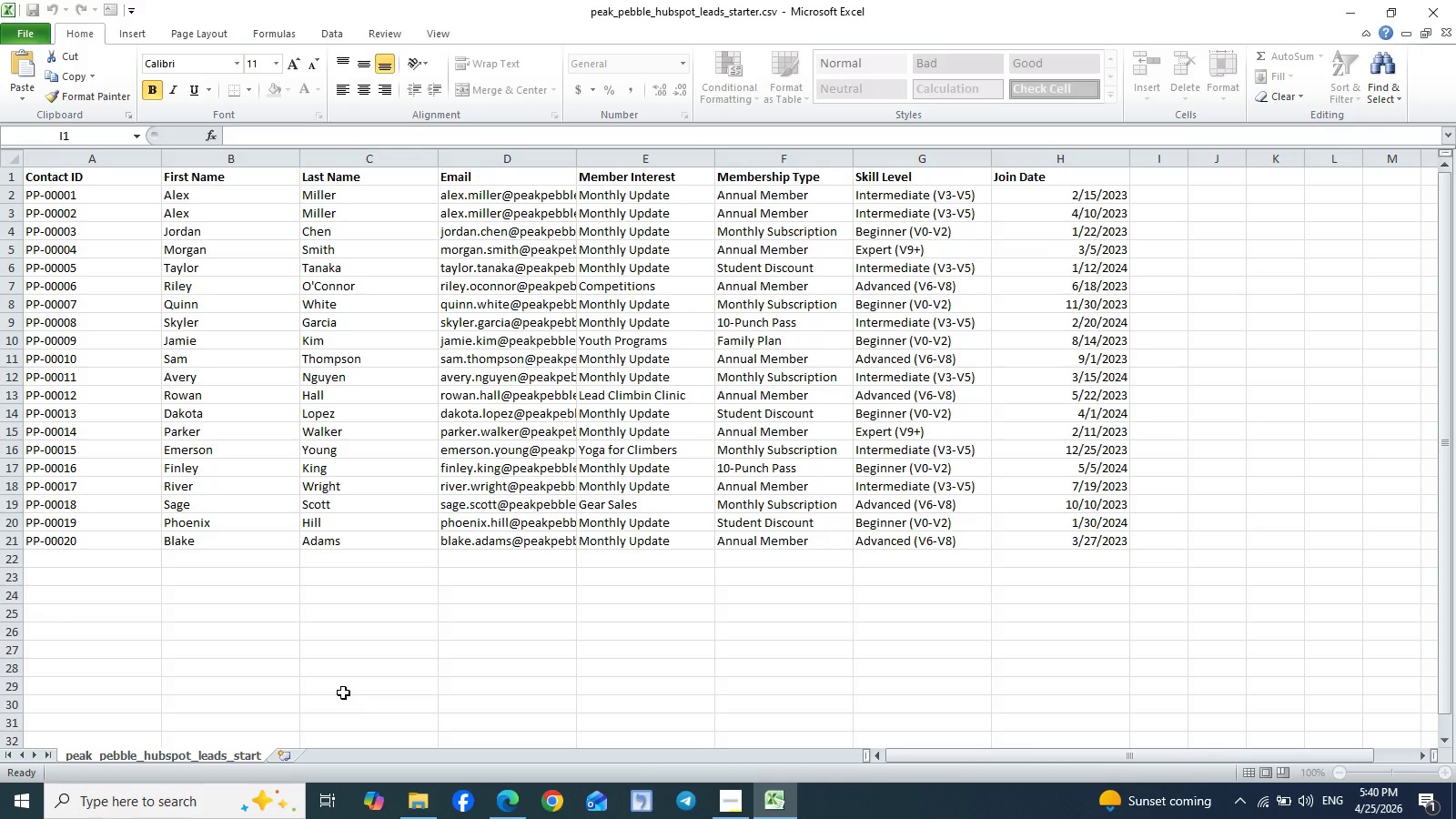 
key(Control+S)
 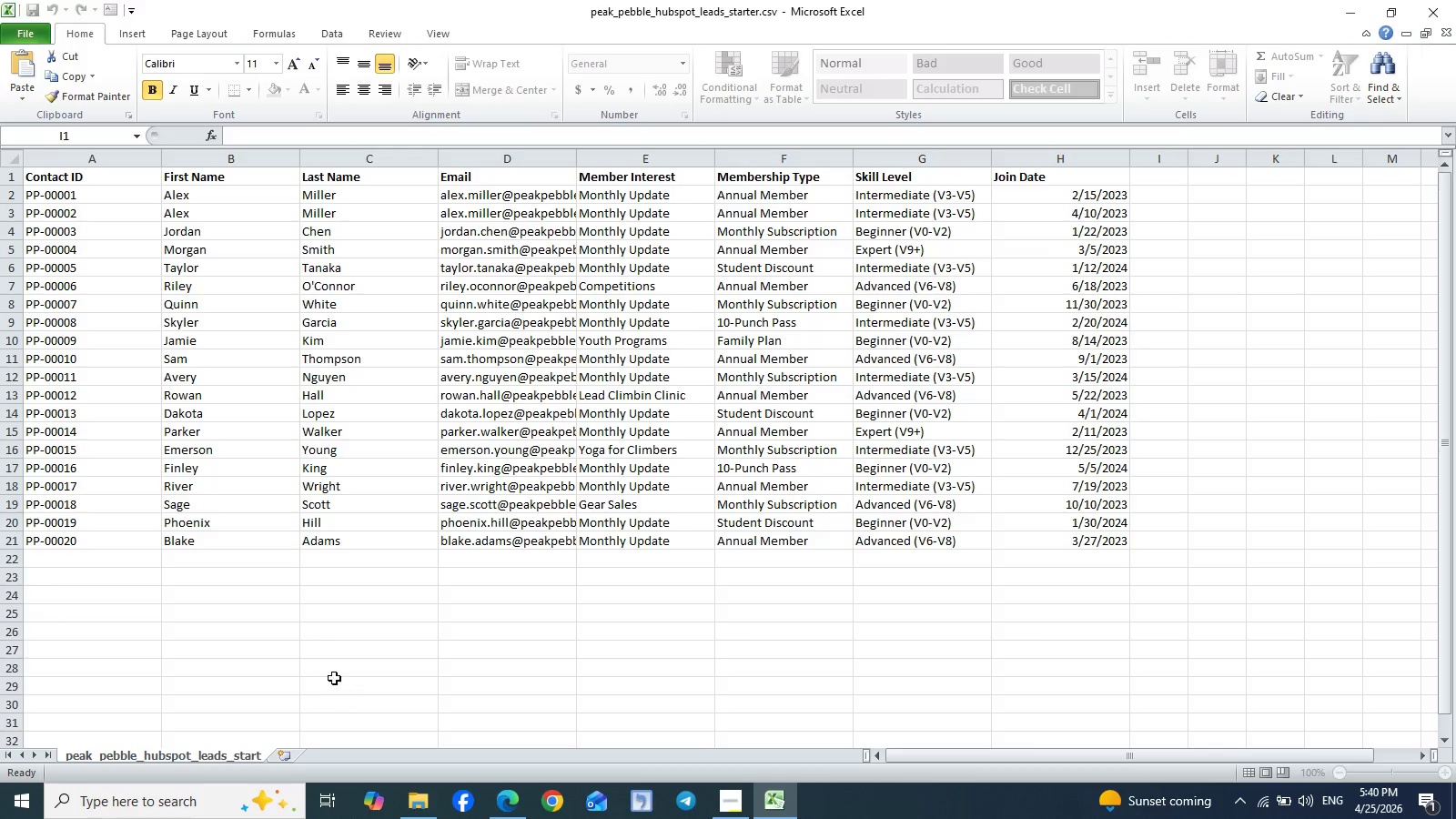 
left_click([307, 615])
 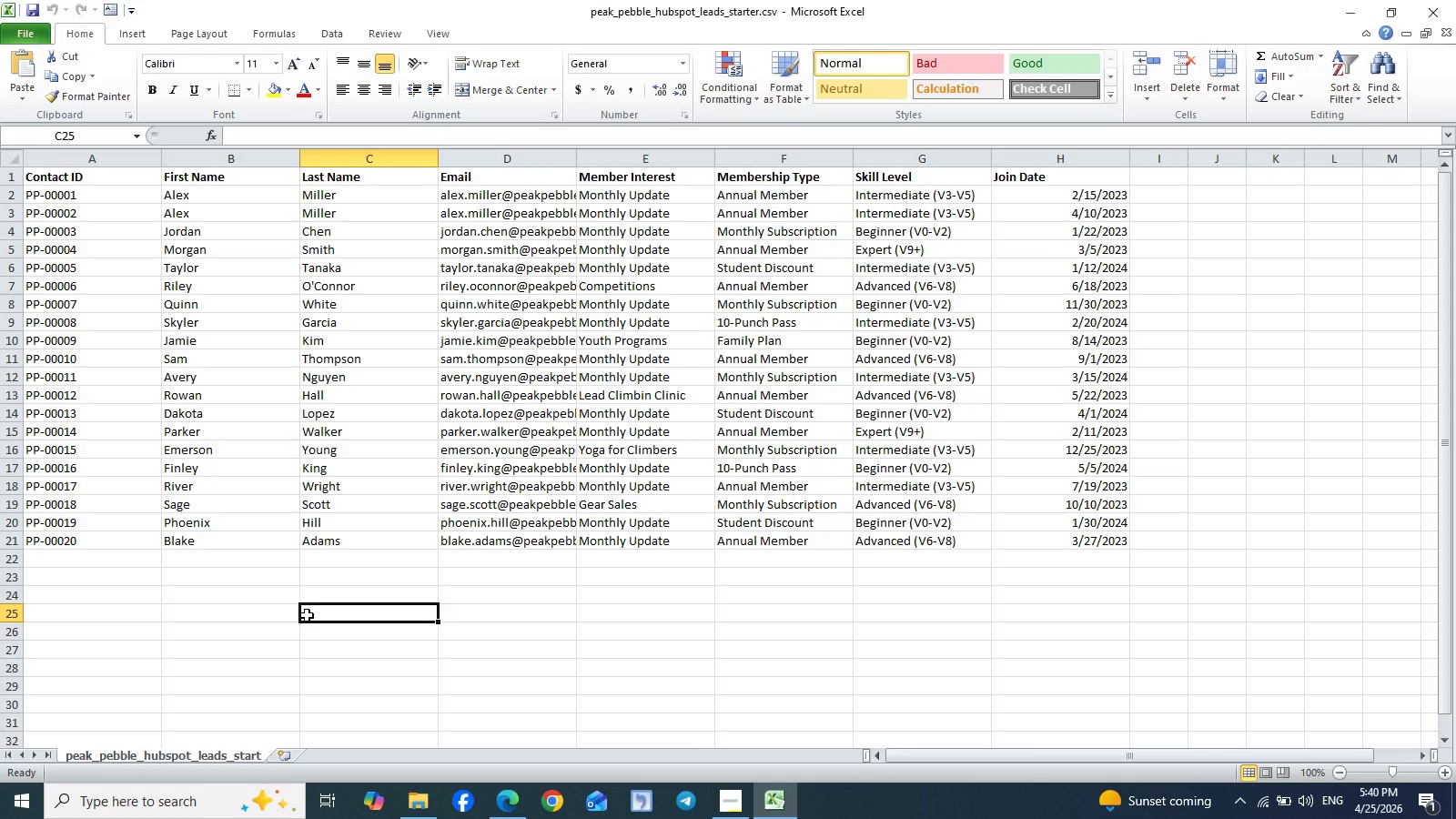 
key(Control+S)
 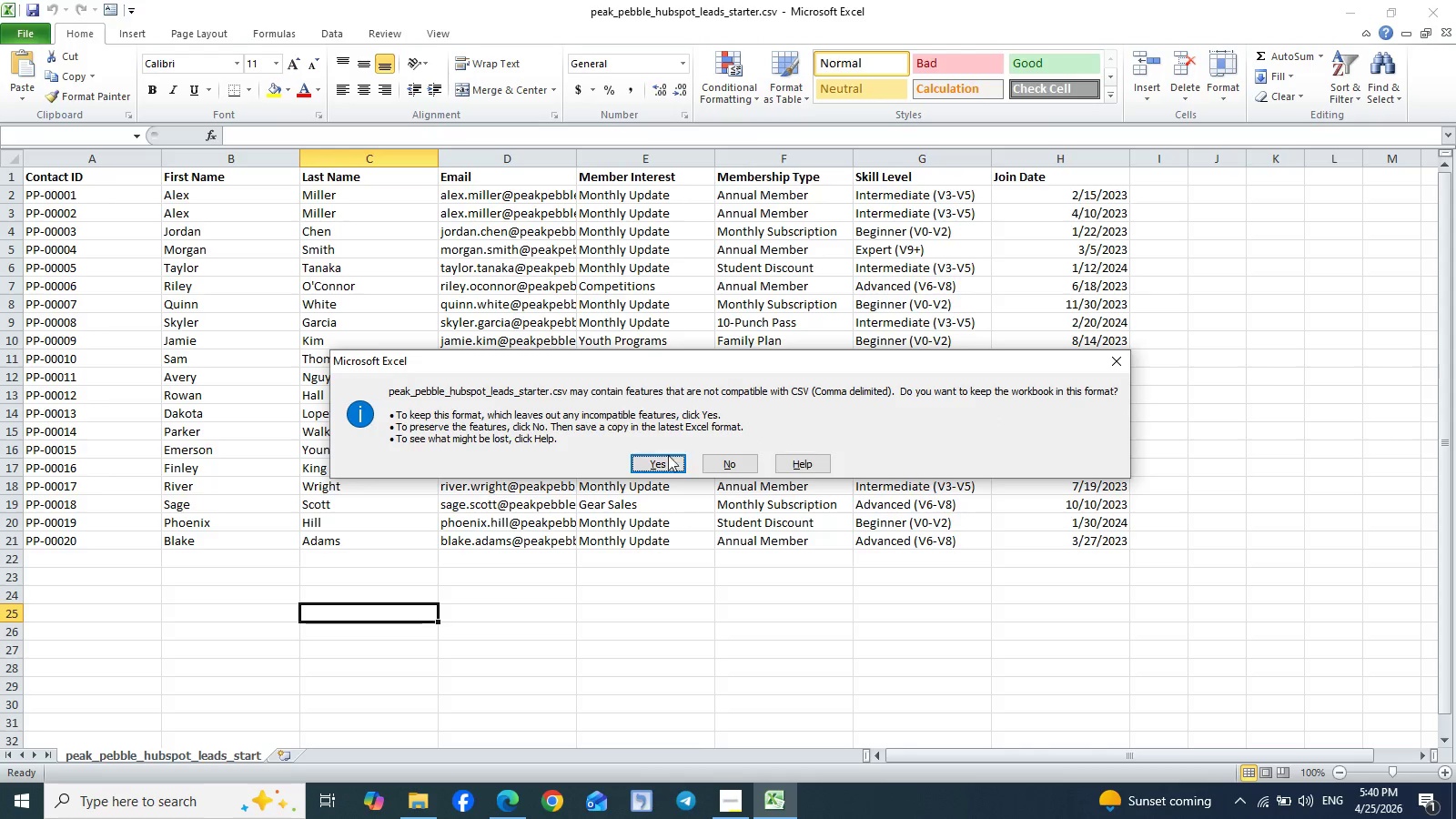 
left_click([655, 460])
 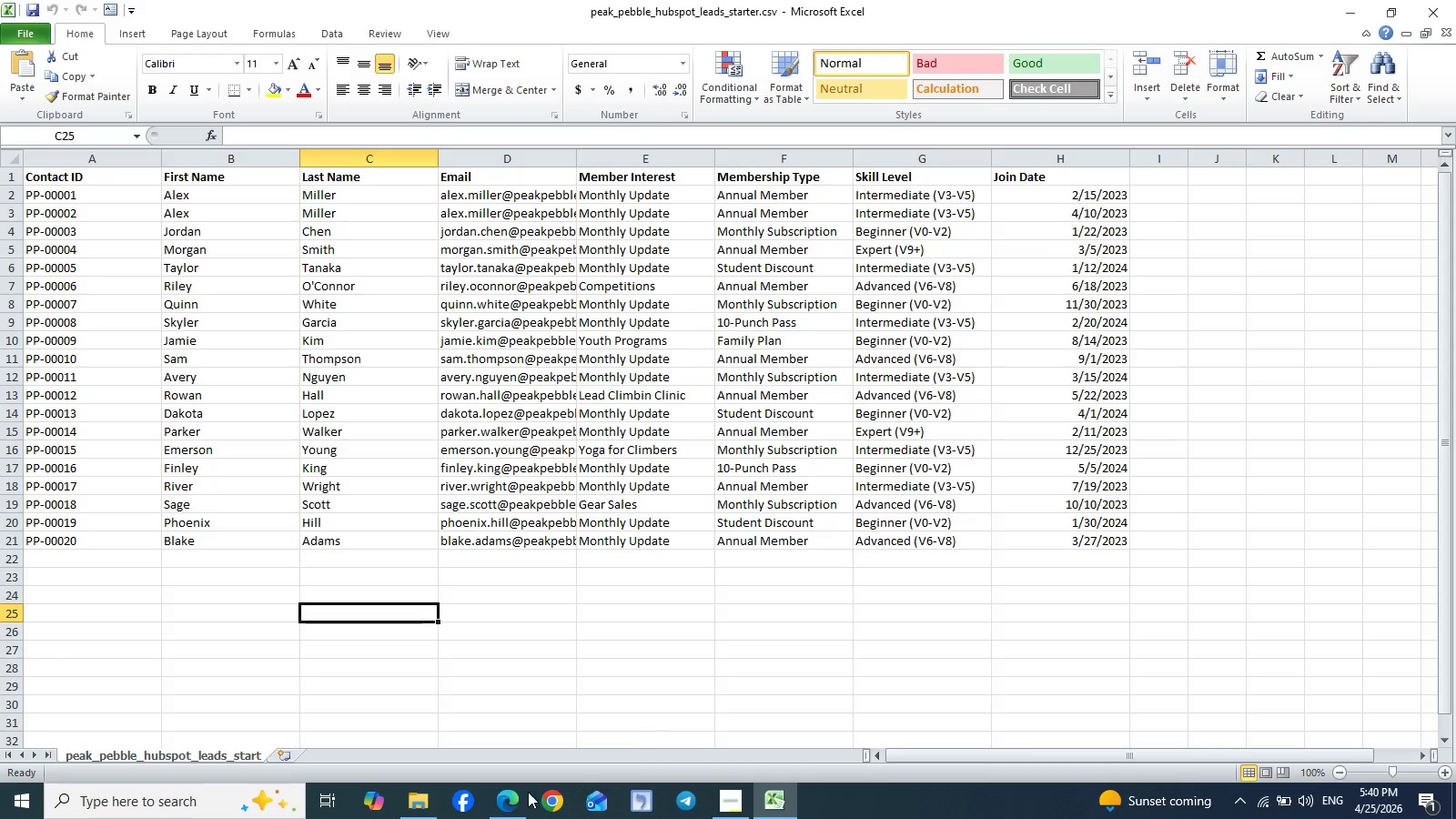 
left_click([512, 801])
 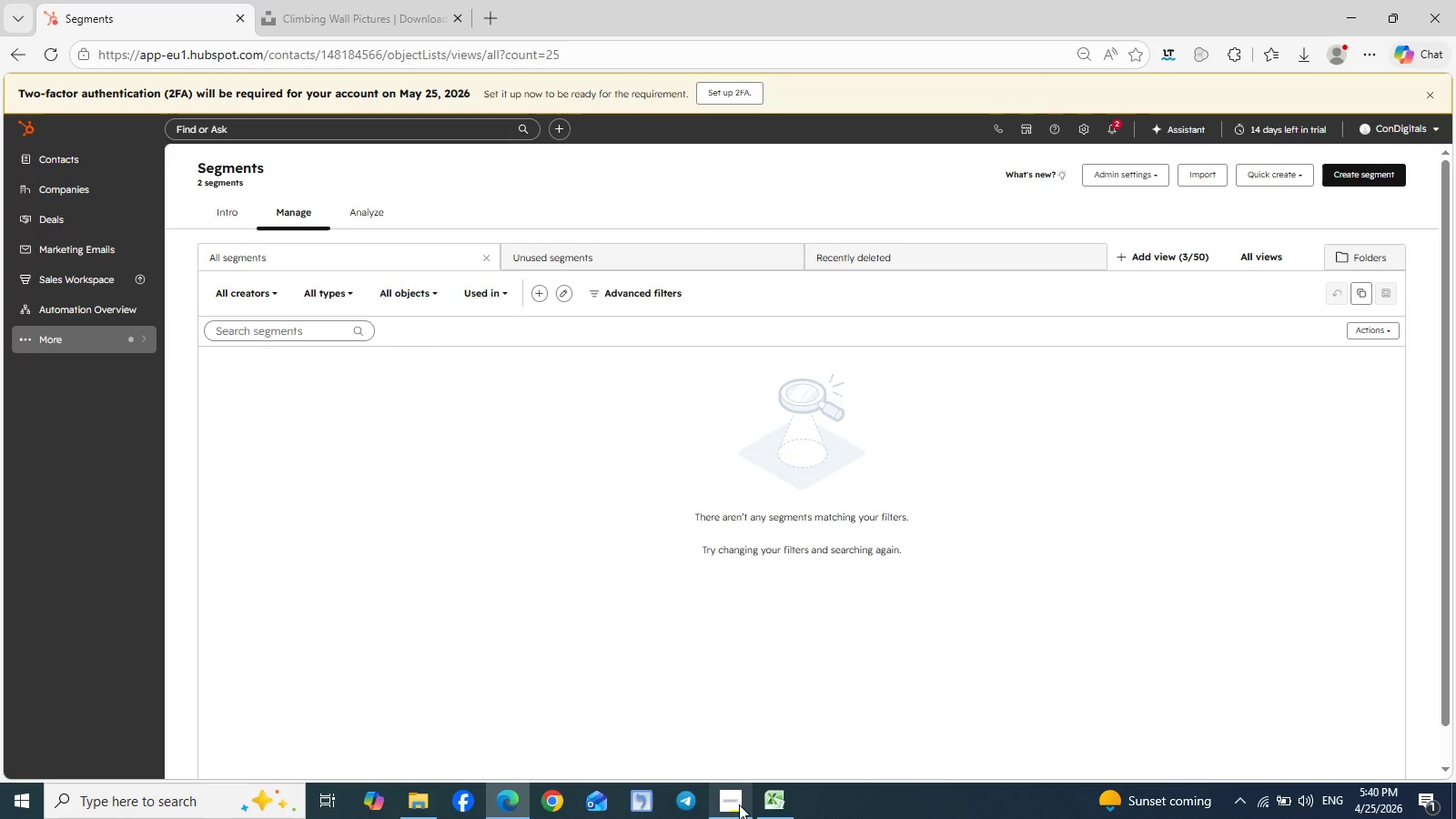 
left_click([732, 804])